 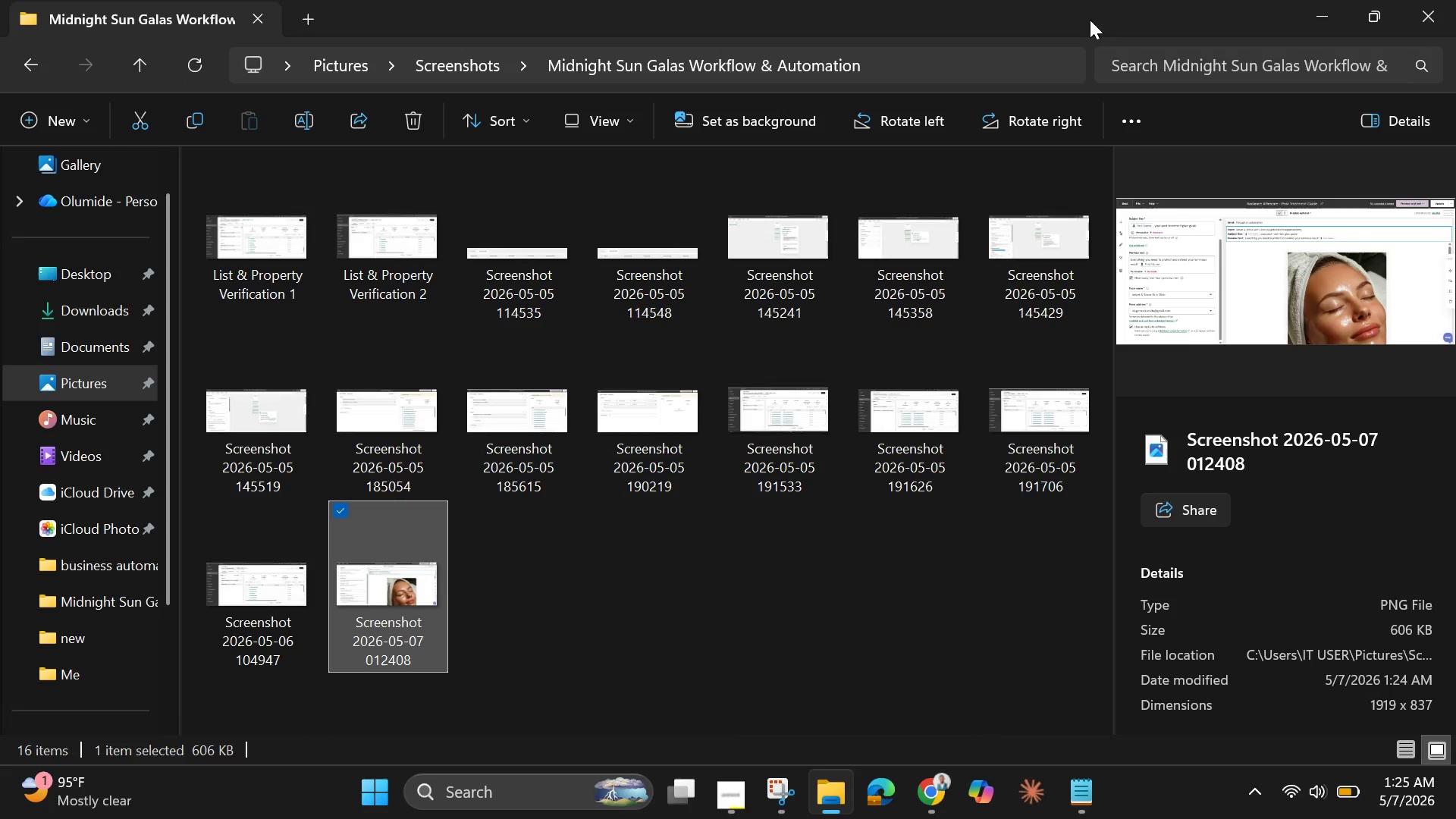 
left_click([403, 645])
 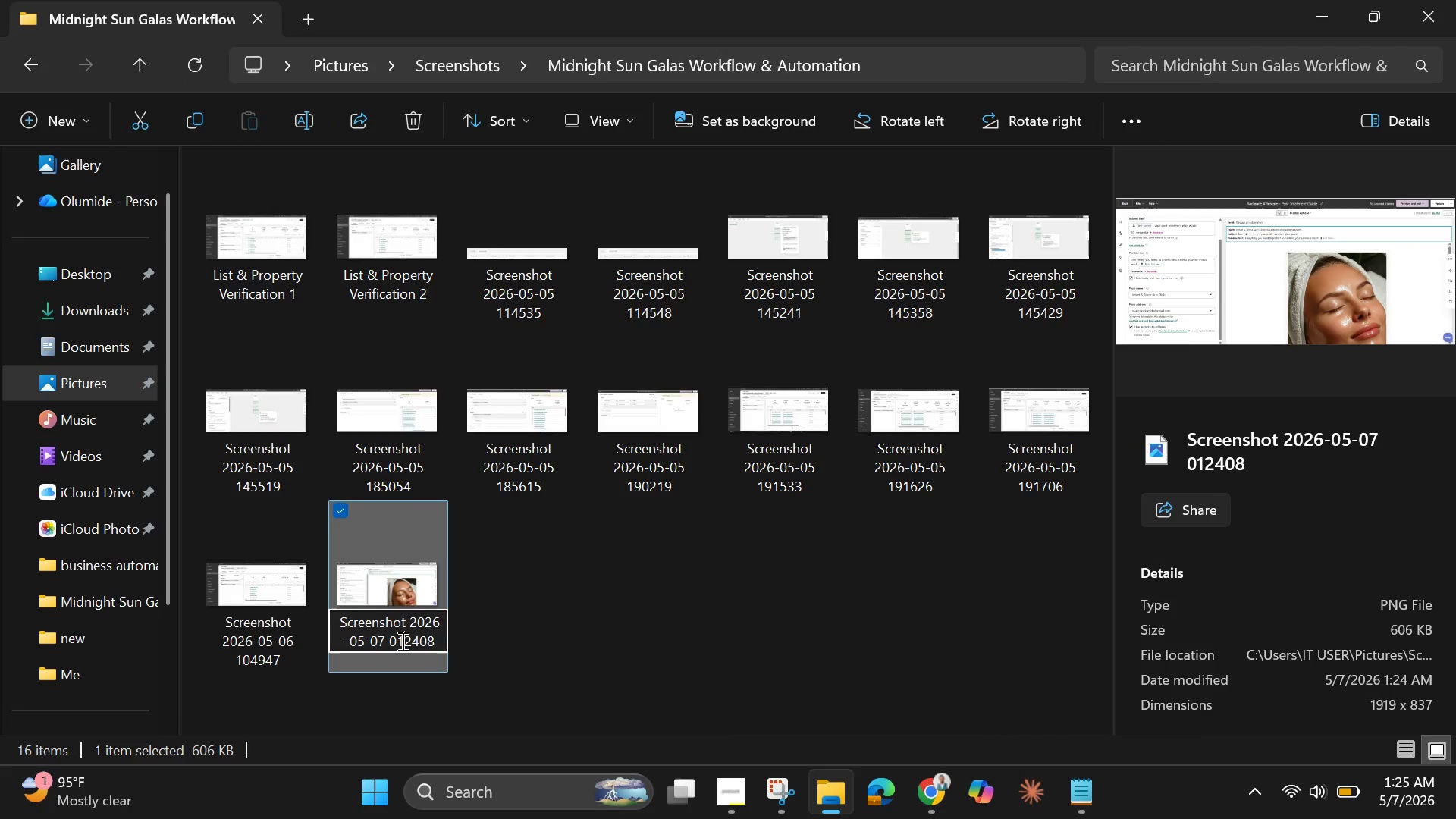 
double_click([401, 641])
 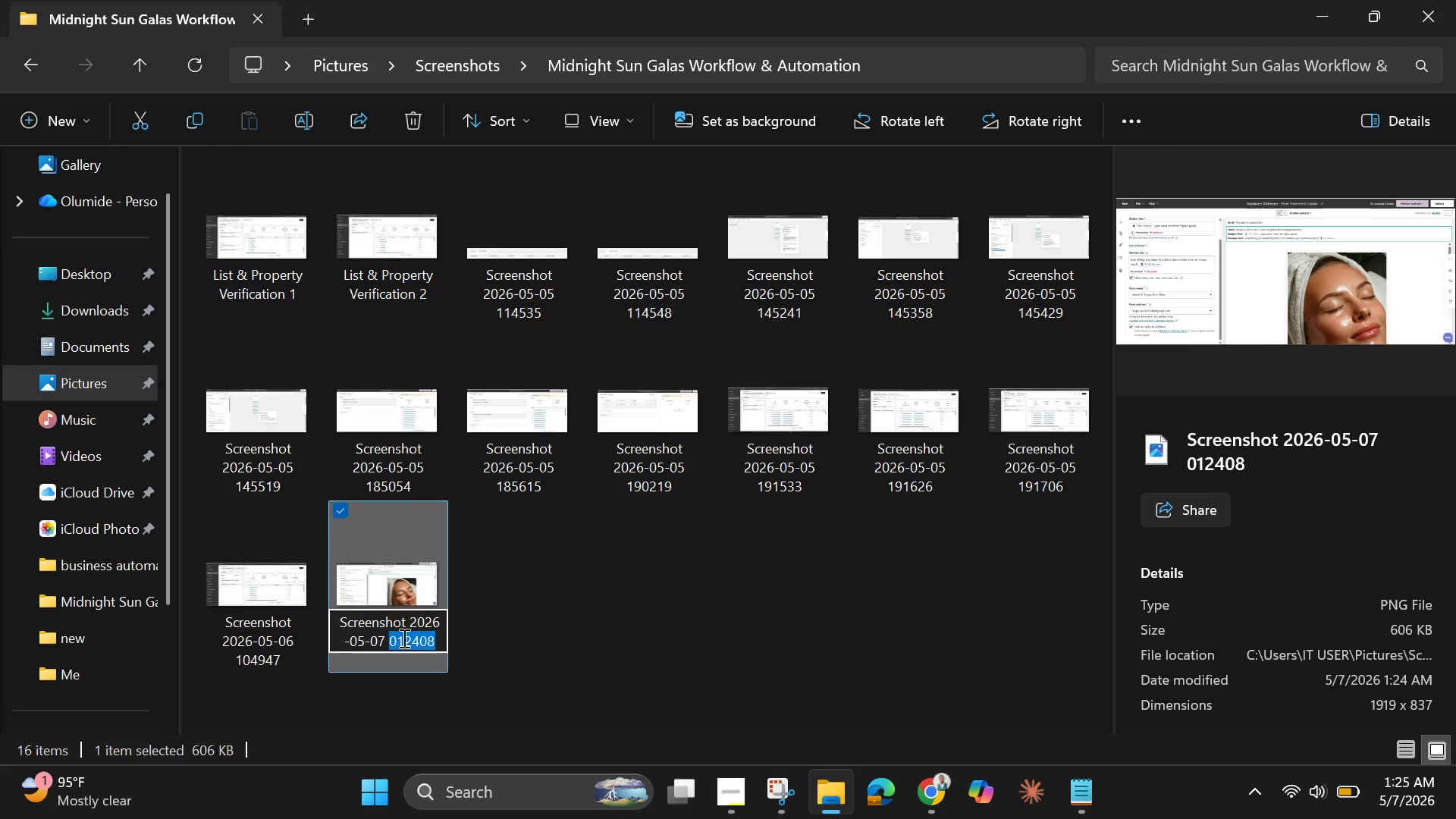 
key(Control+A)
 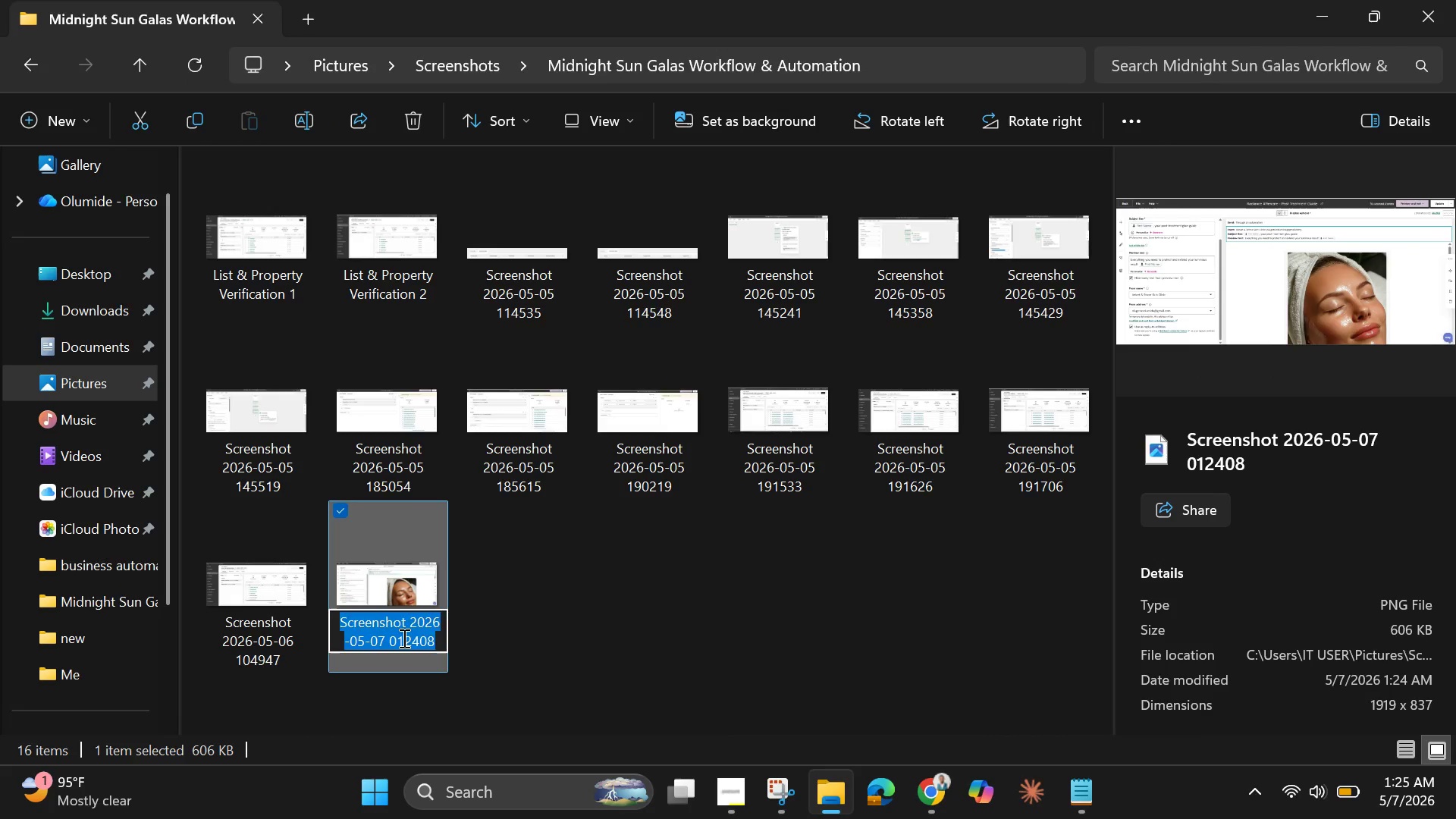 
key(Backspace)
 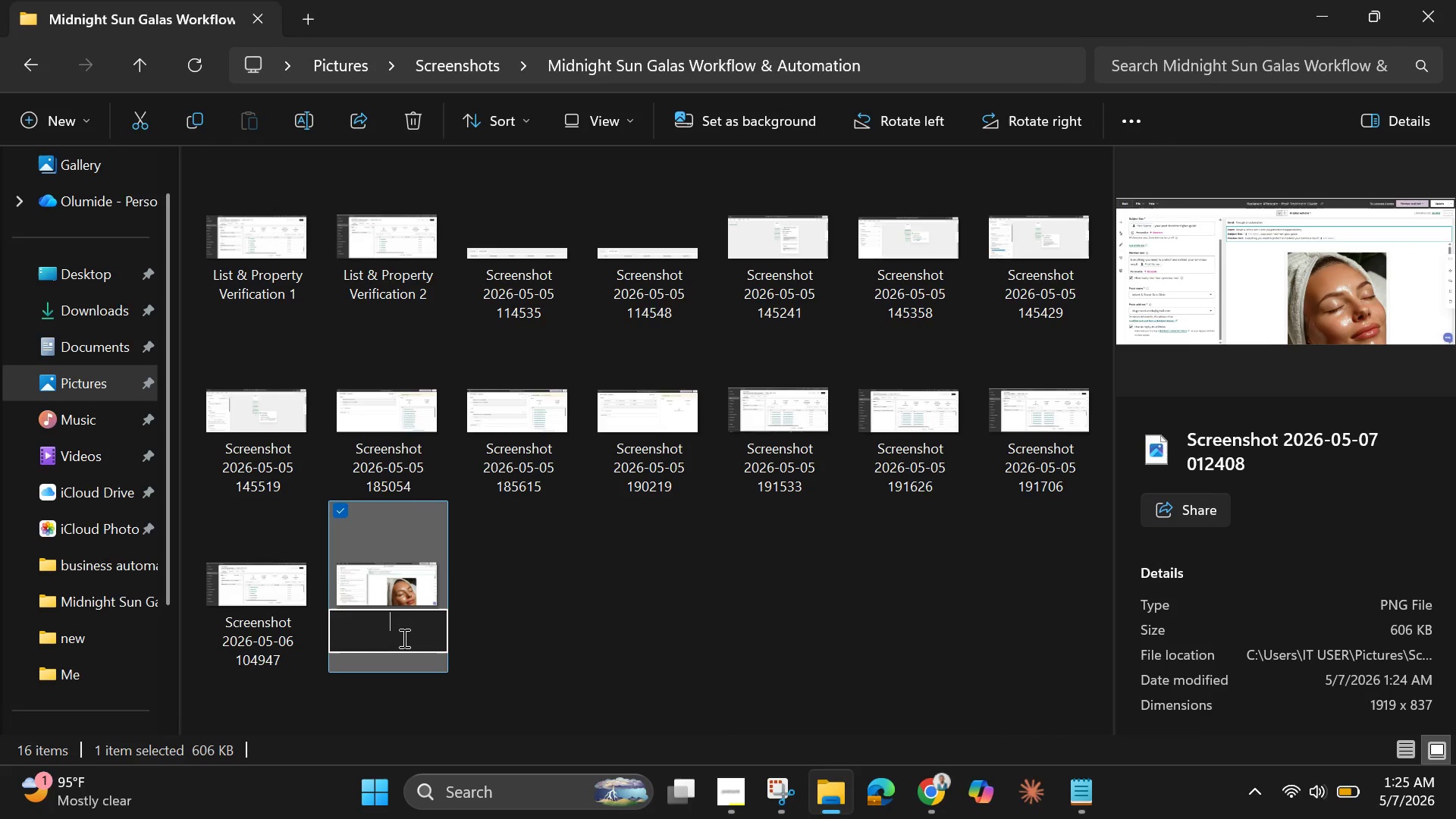 
key(Control+V)
 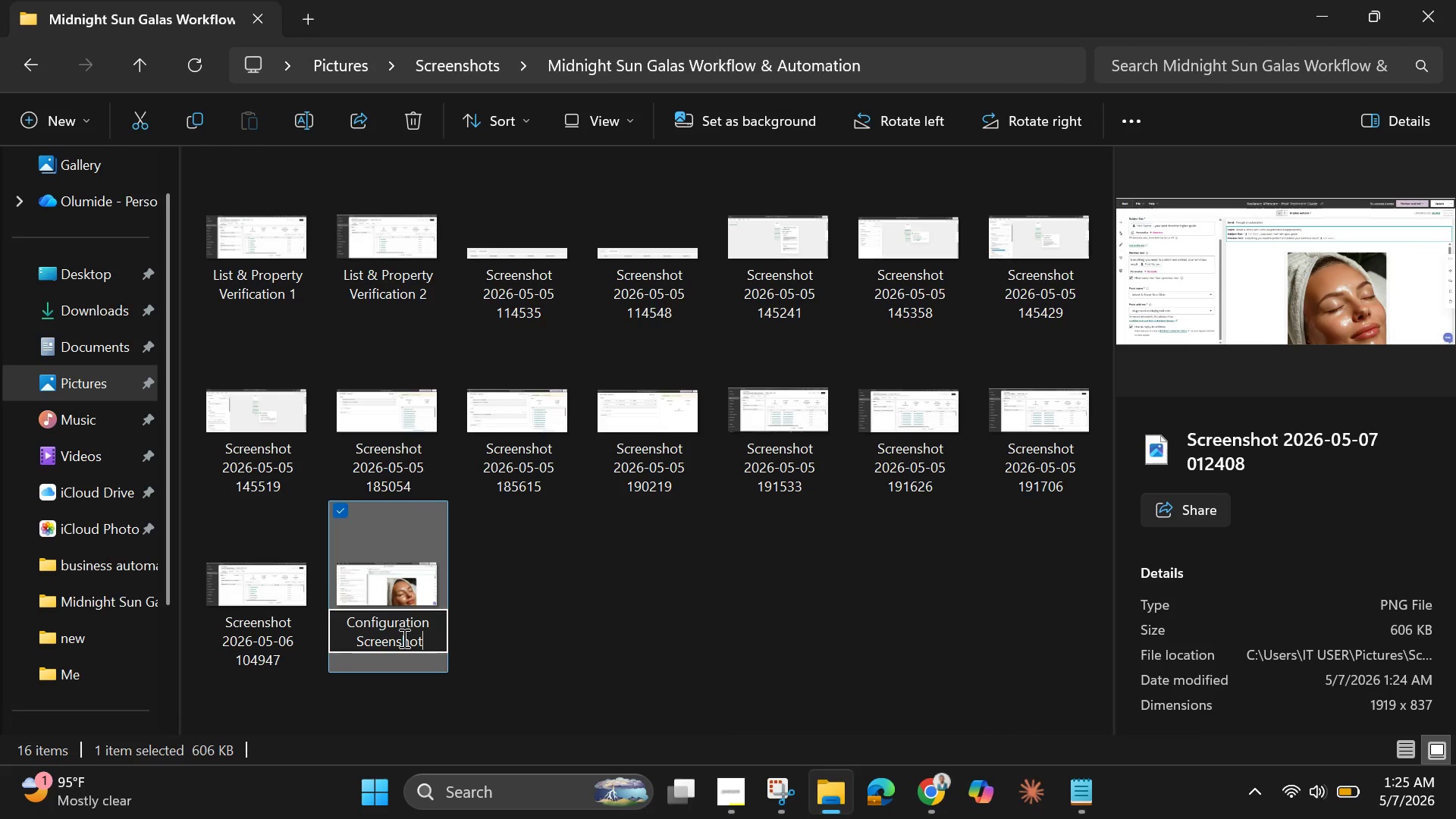 
key(Enter)
 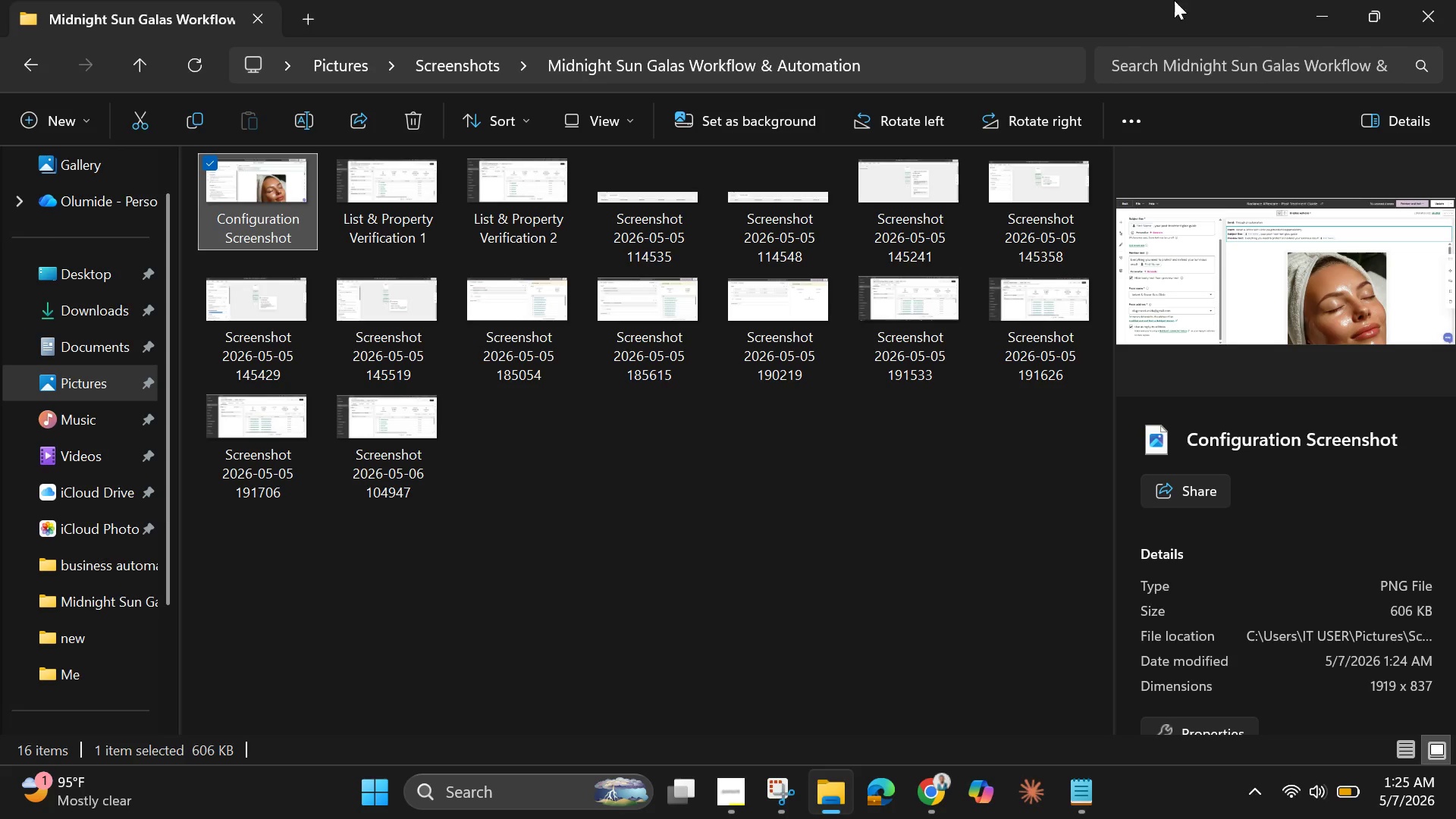 
wait(5.06)
 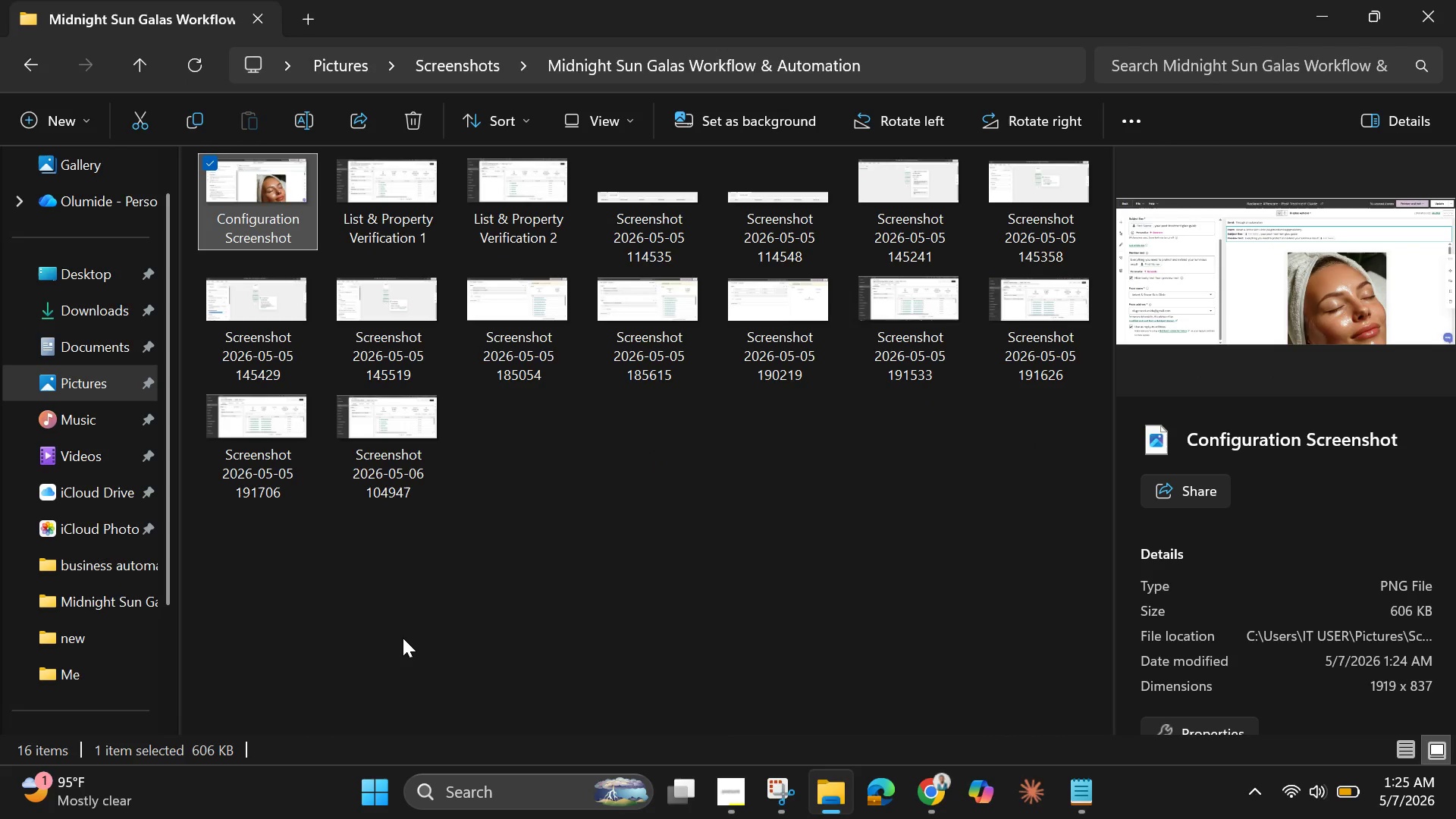 
left_click([1324, 6])
 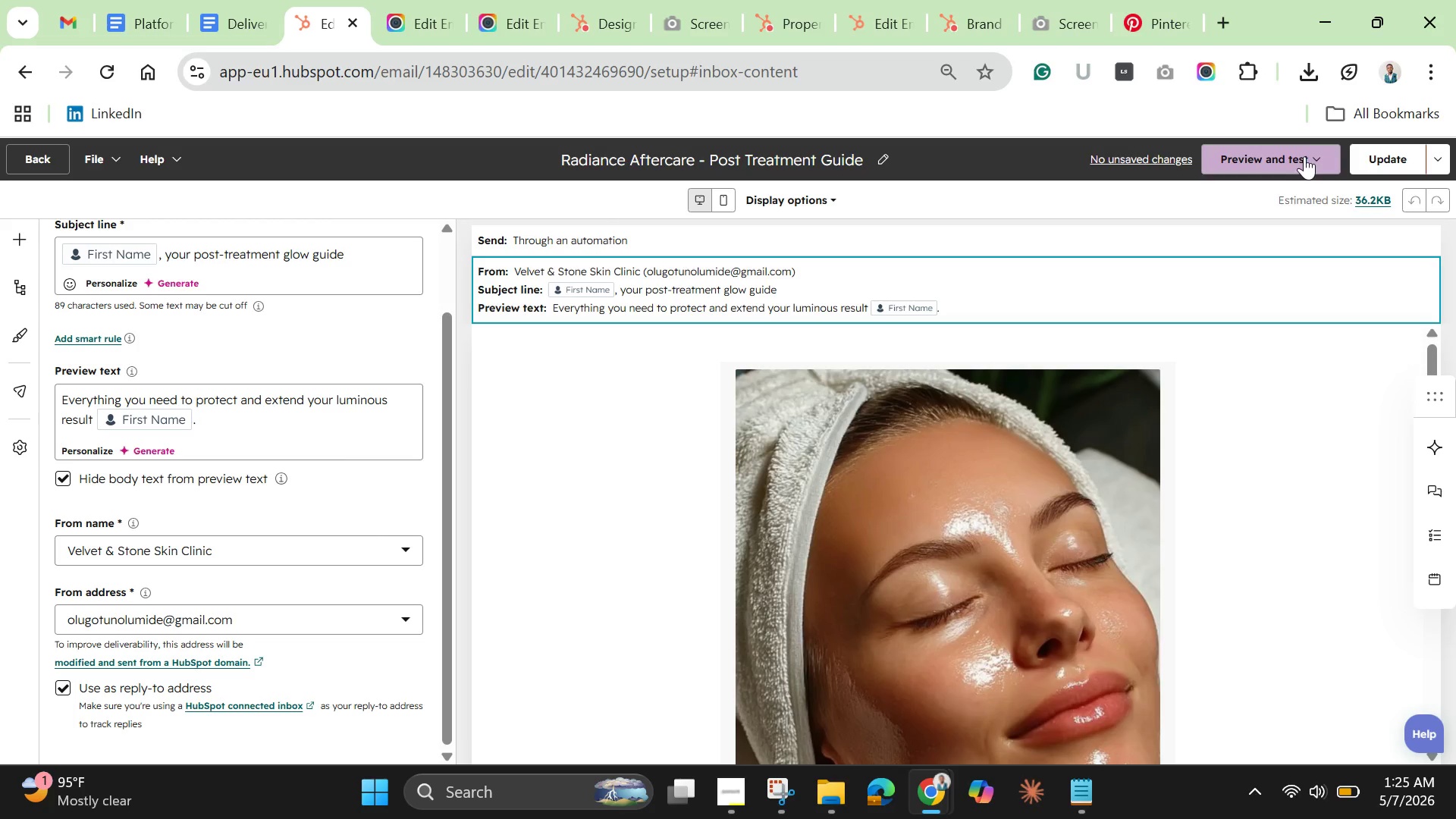 
left_click([1322, 157])
 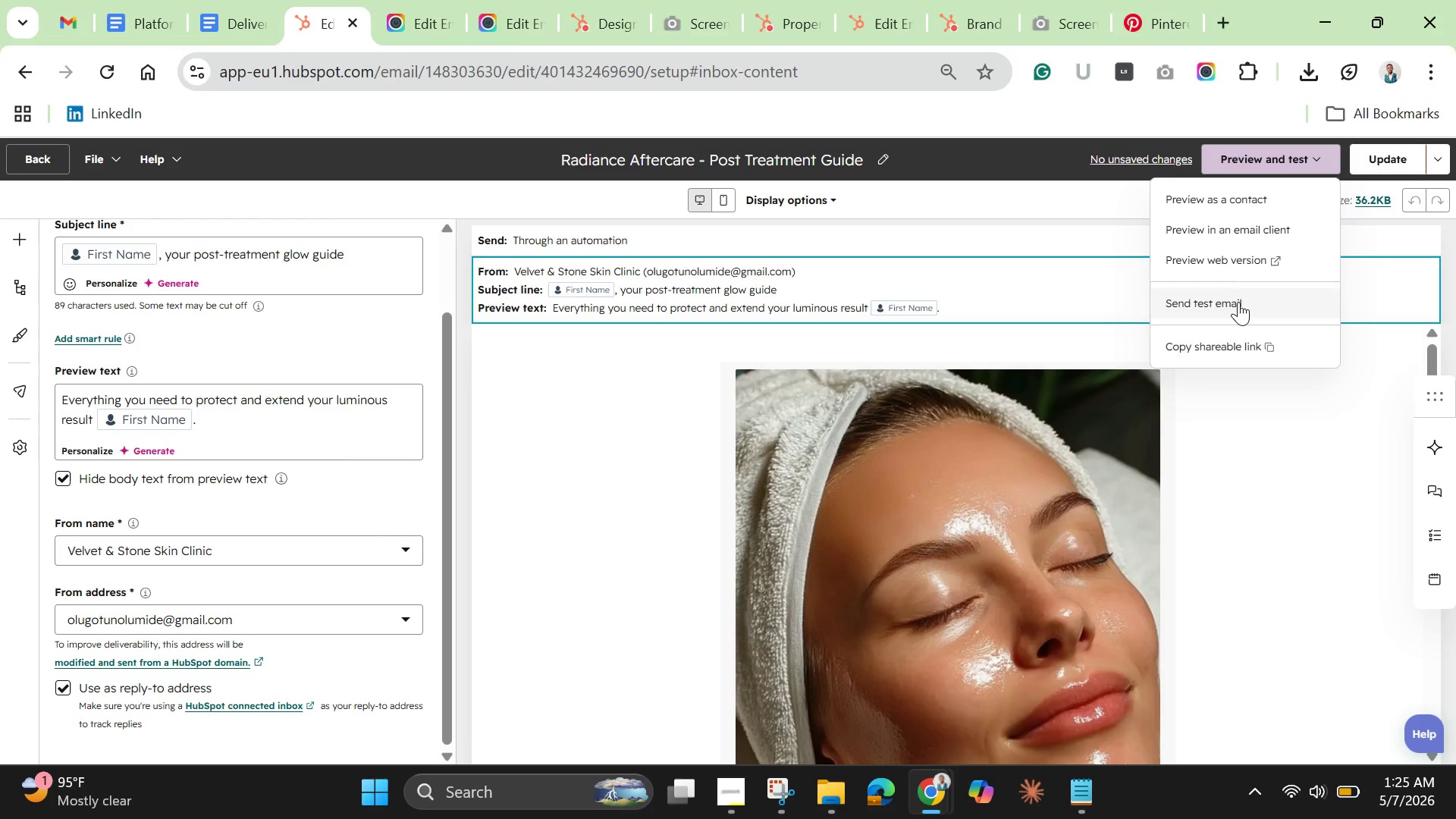 
left_click([1235, 303])
 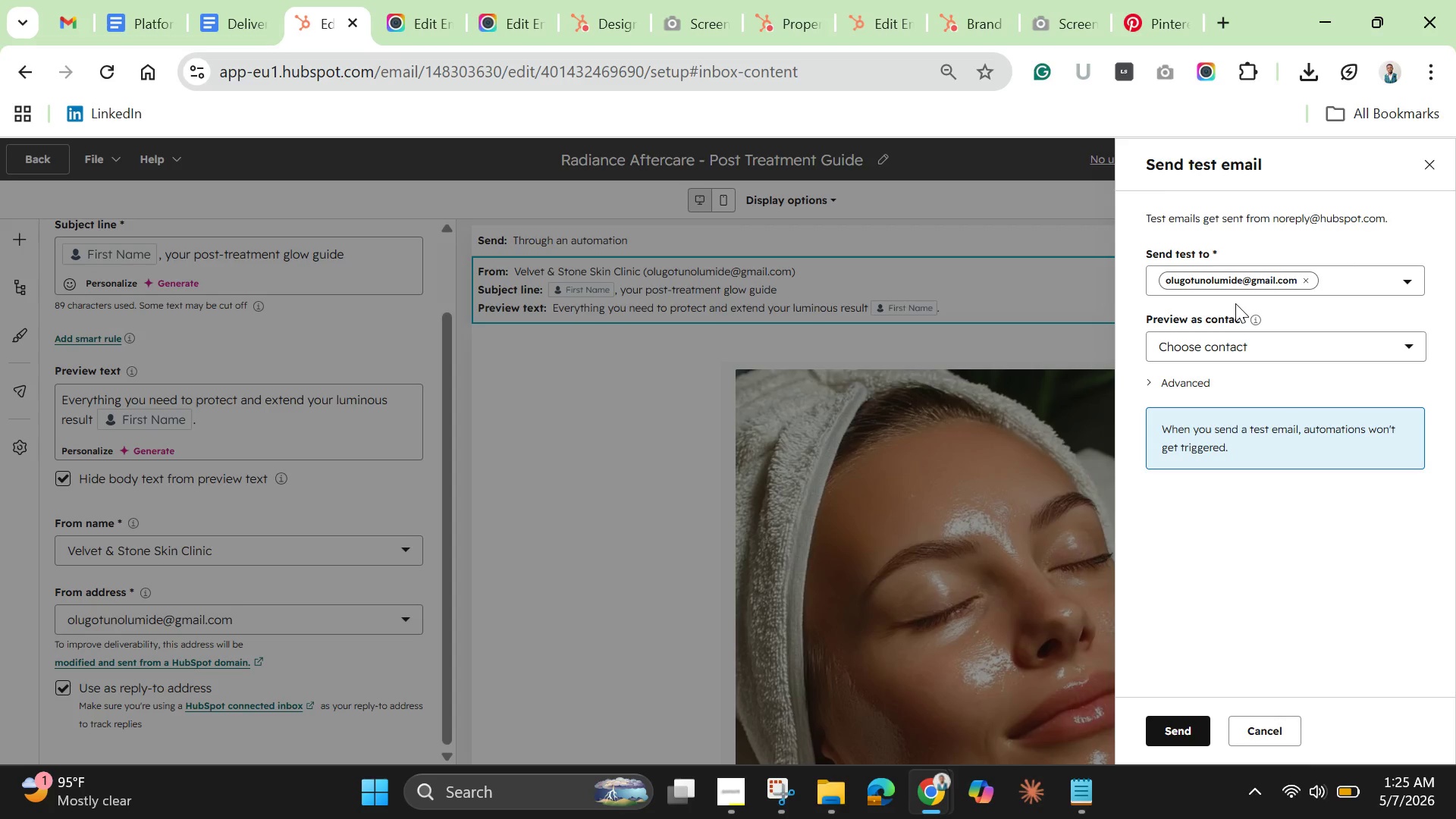 
wait(5.02)
 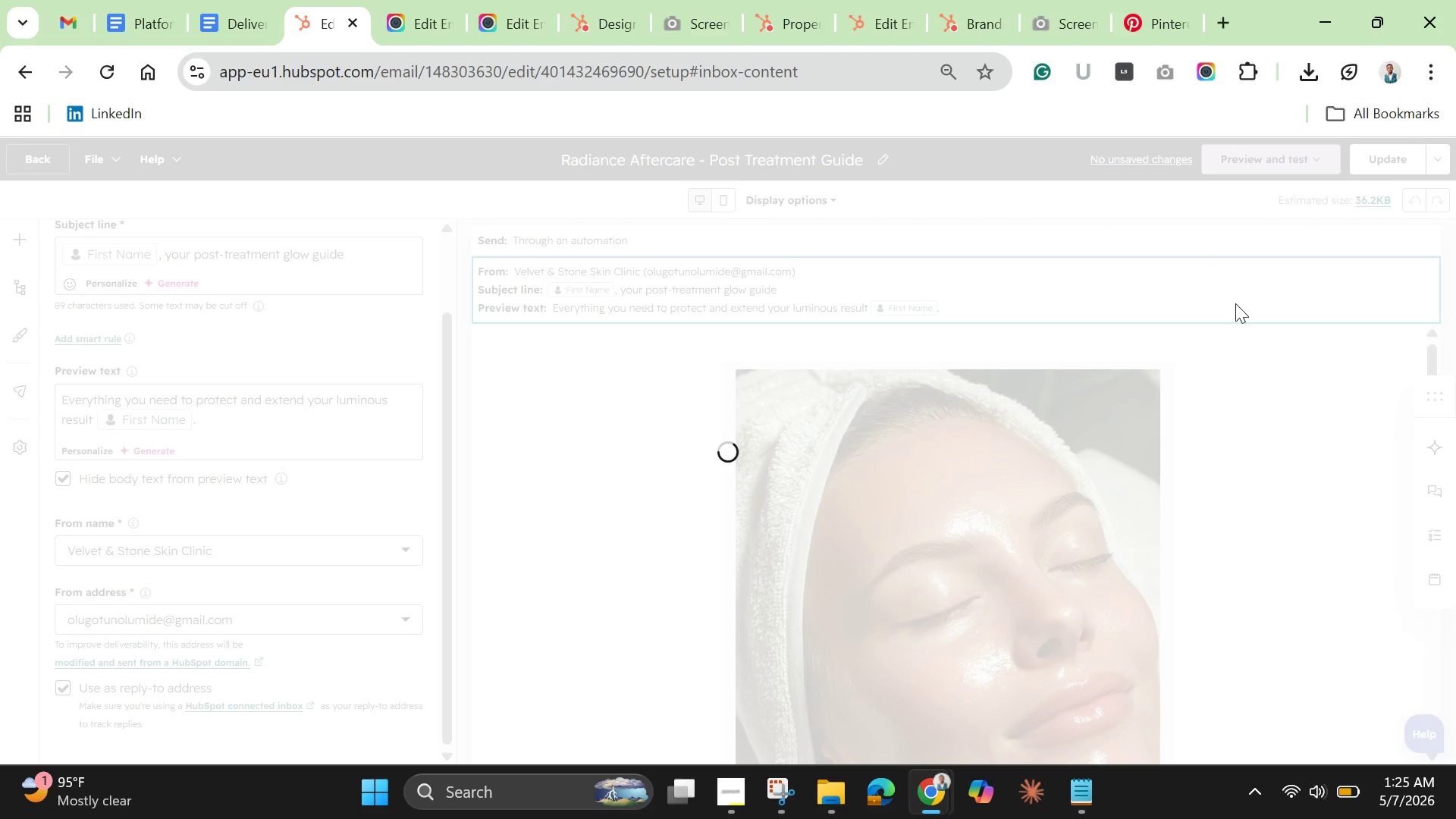 
left_click([1243, 337])
 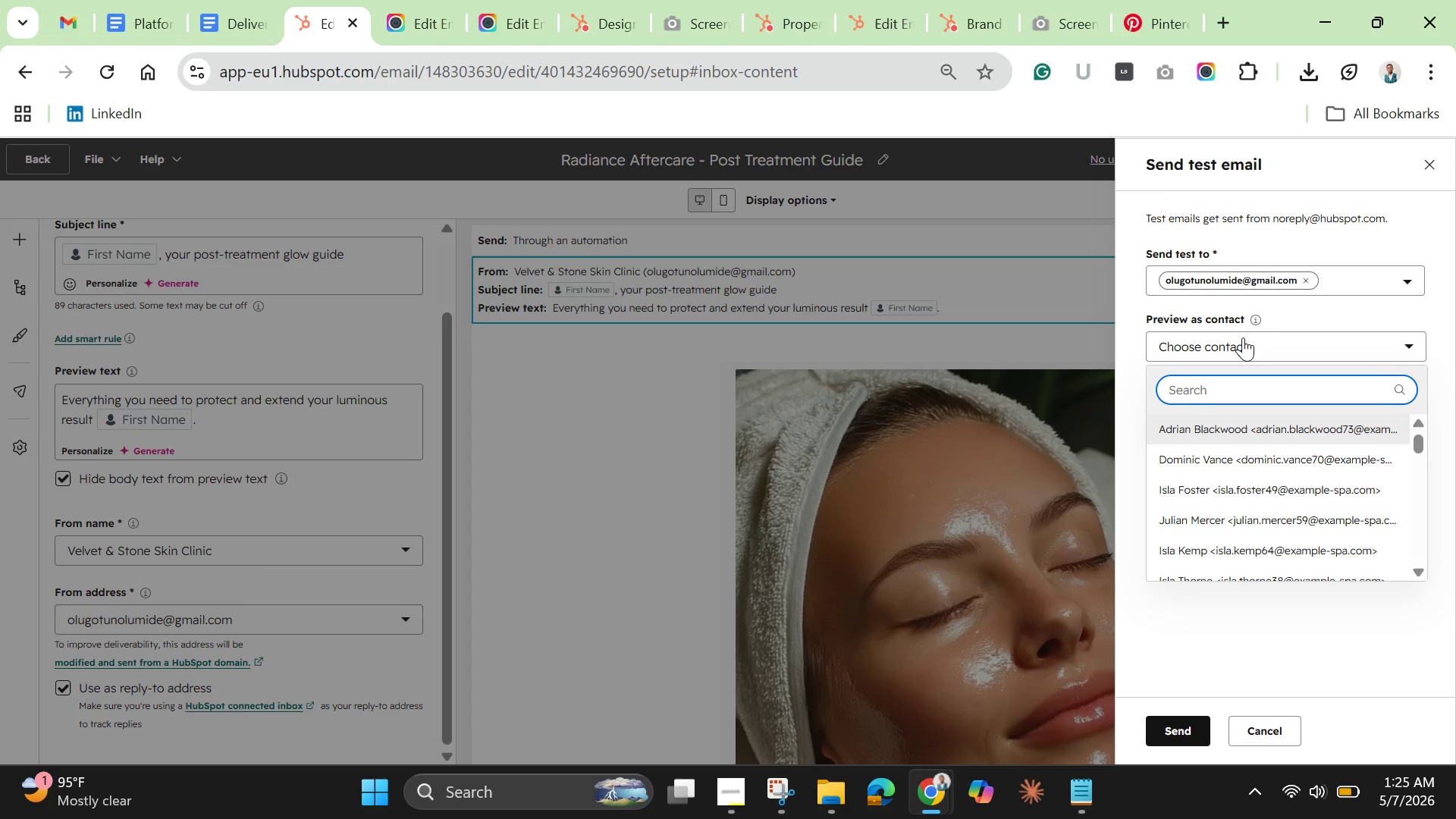 
wait(8.08)
 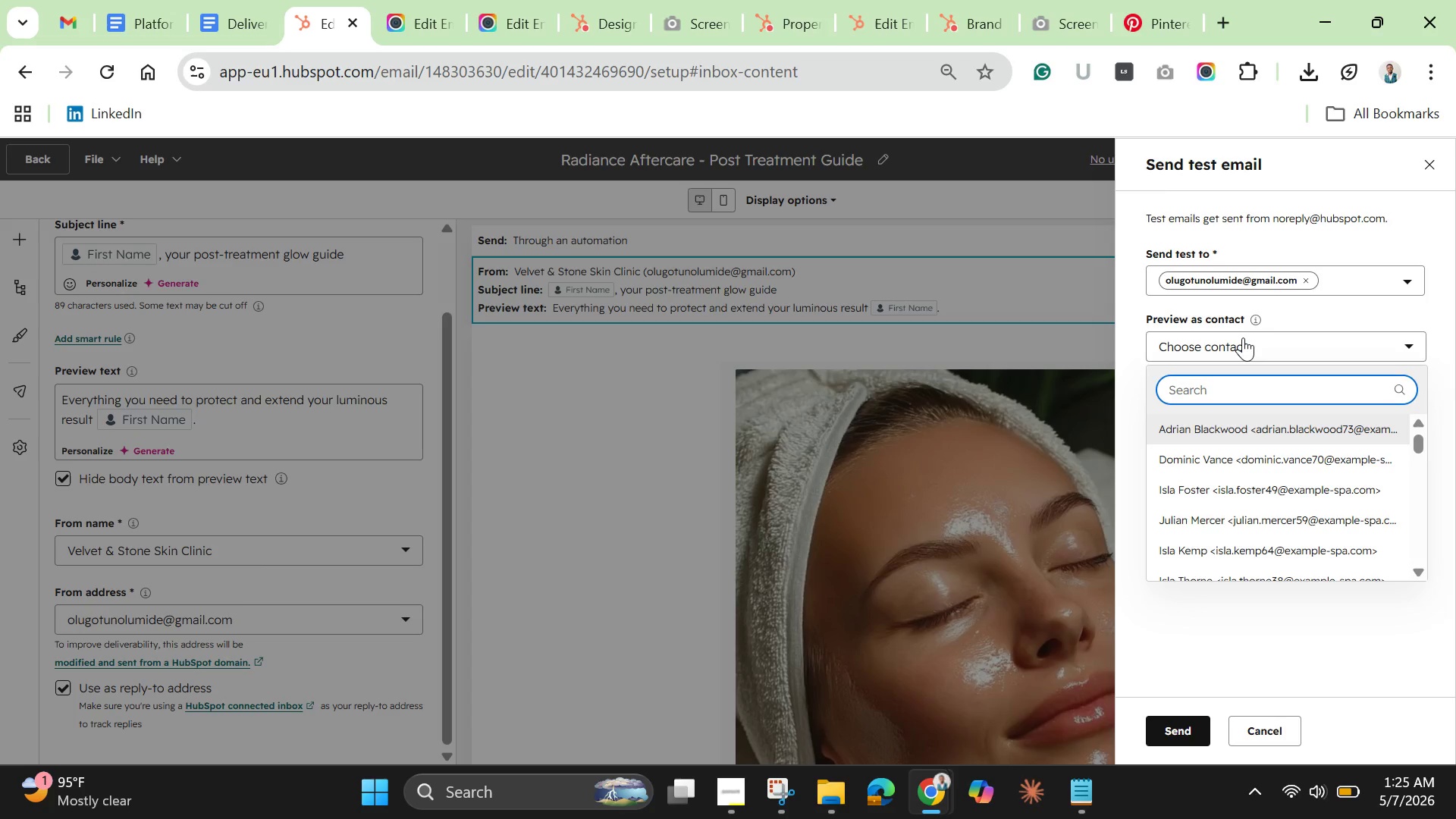 
left_click([1225, 426])
 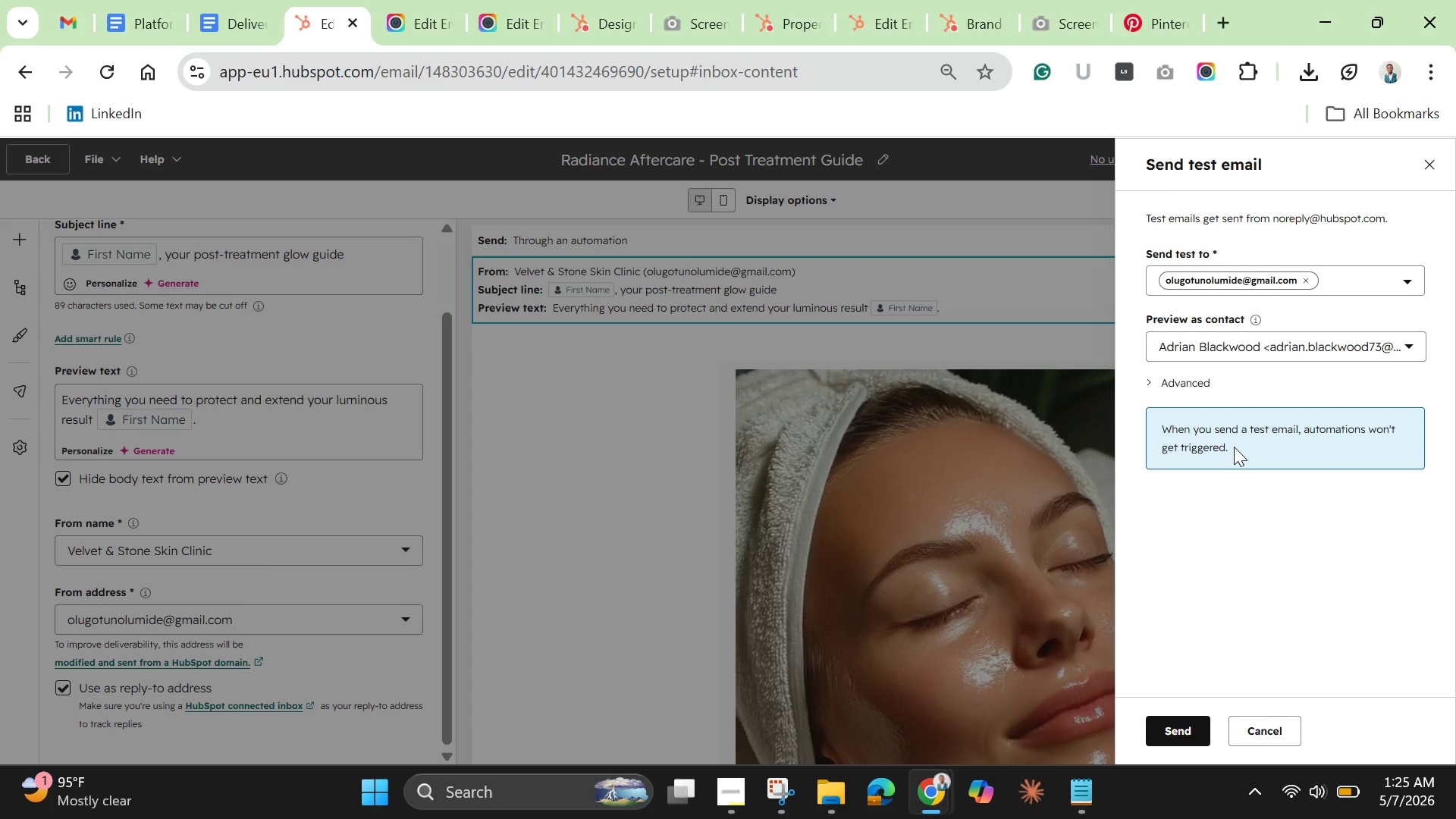 
scroll: coordinate [1235, 472], scroll_direction: down, amount: 3.0
 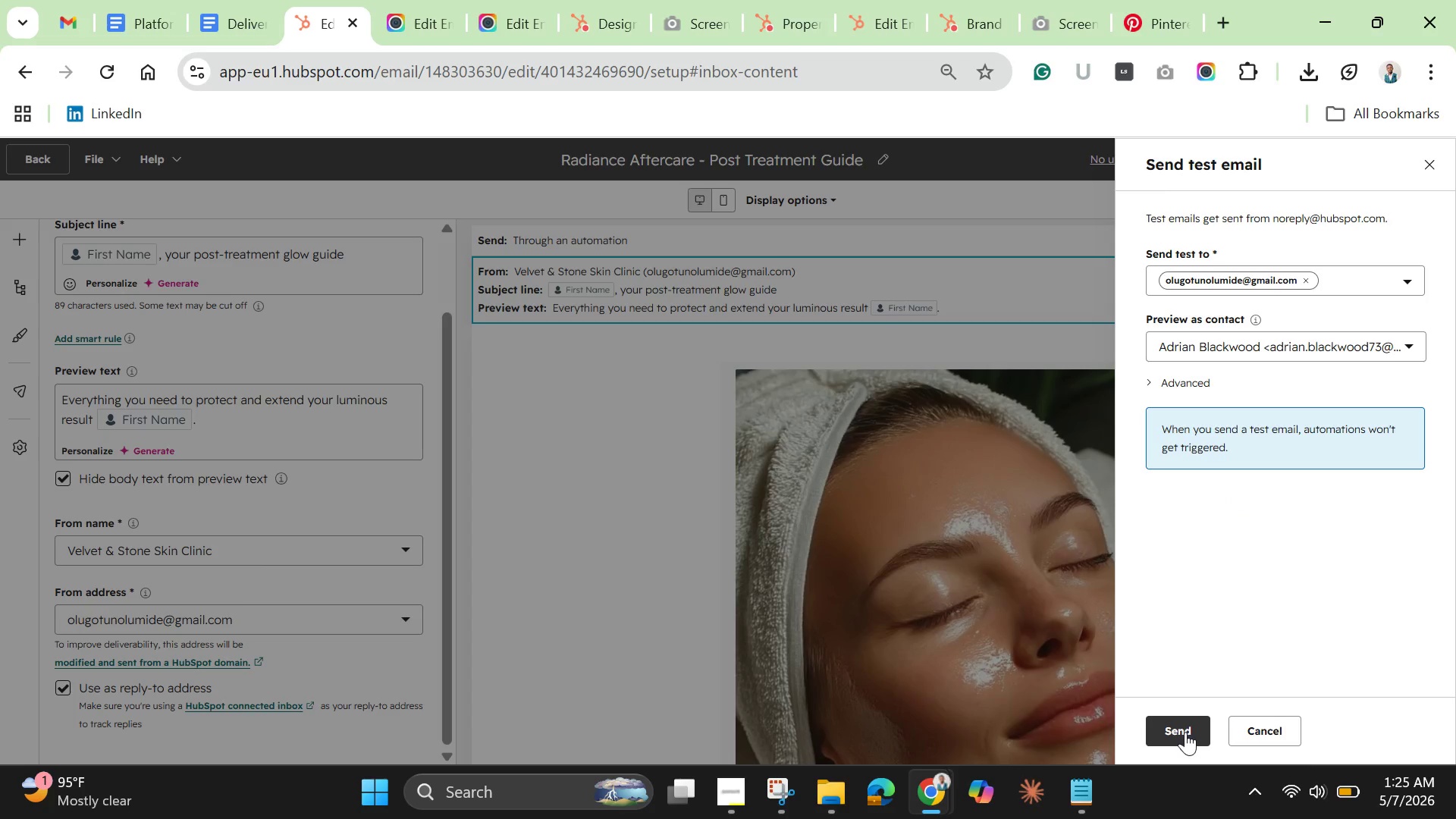 
left_click([1185, 732])
 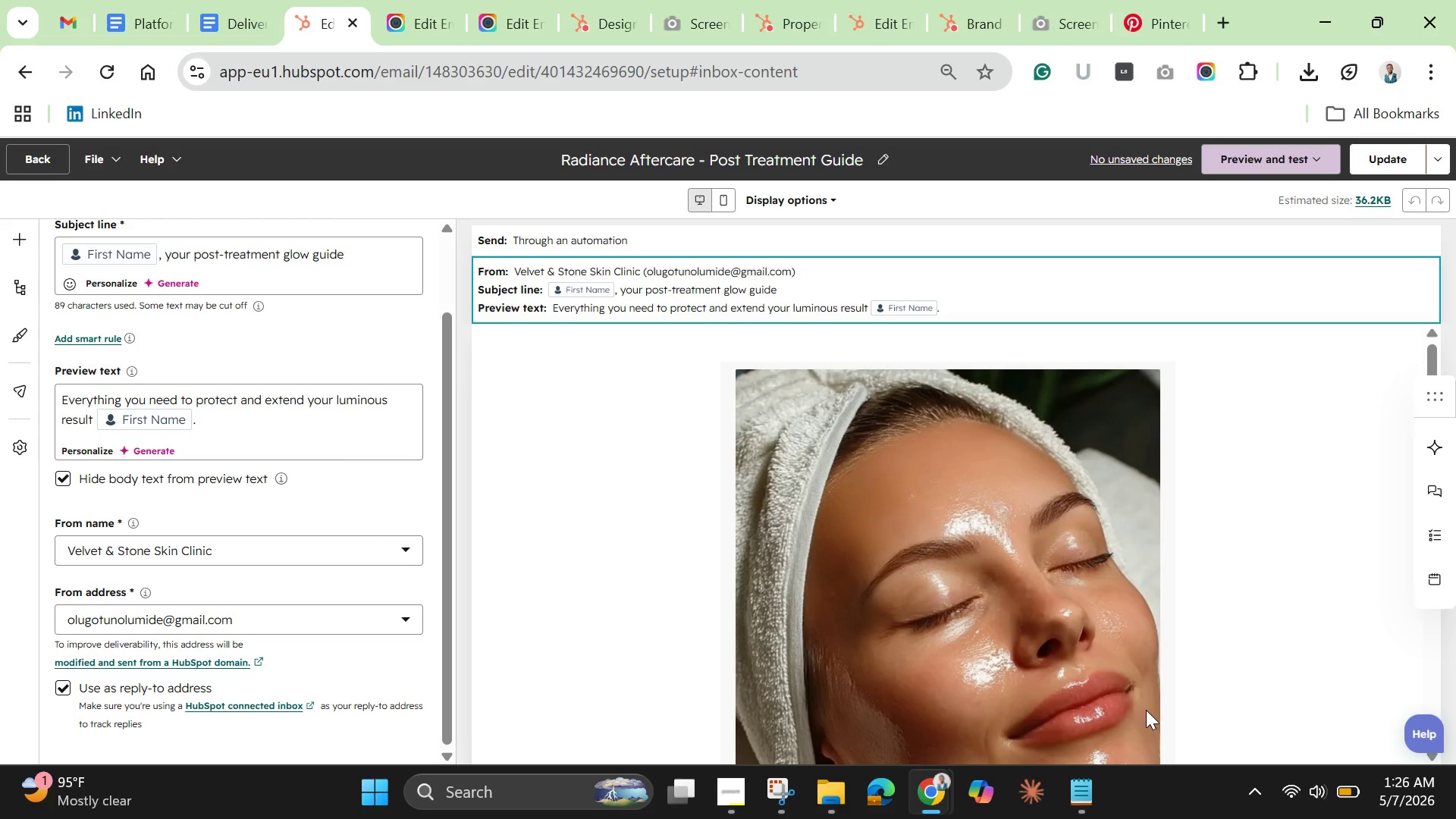 
wait(15.44)
 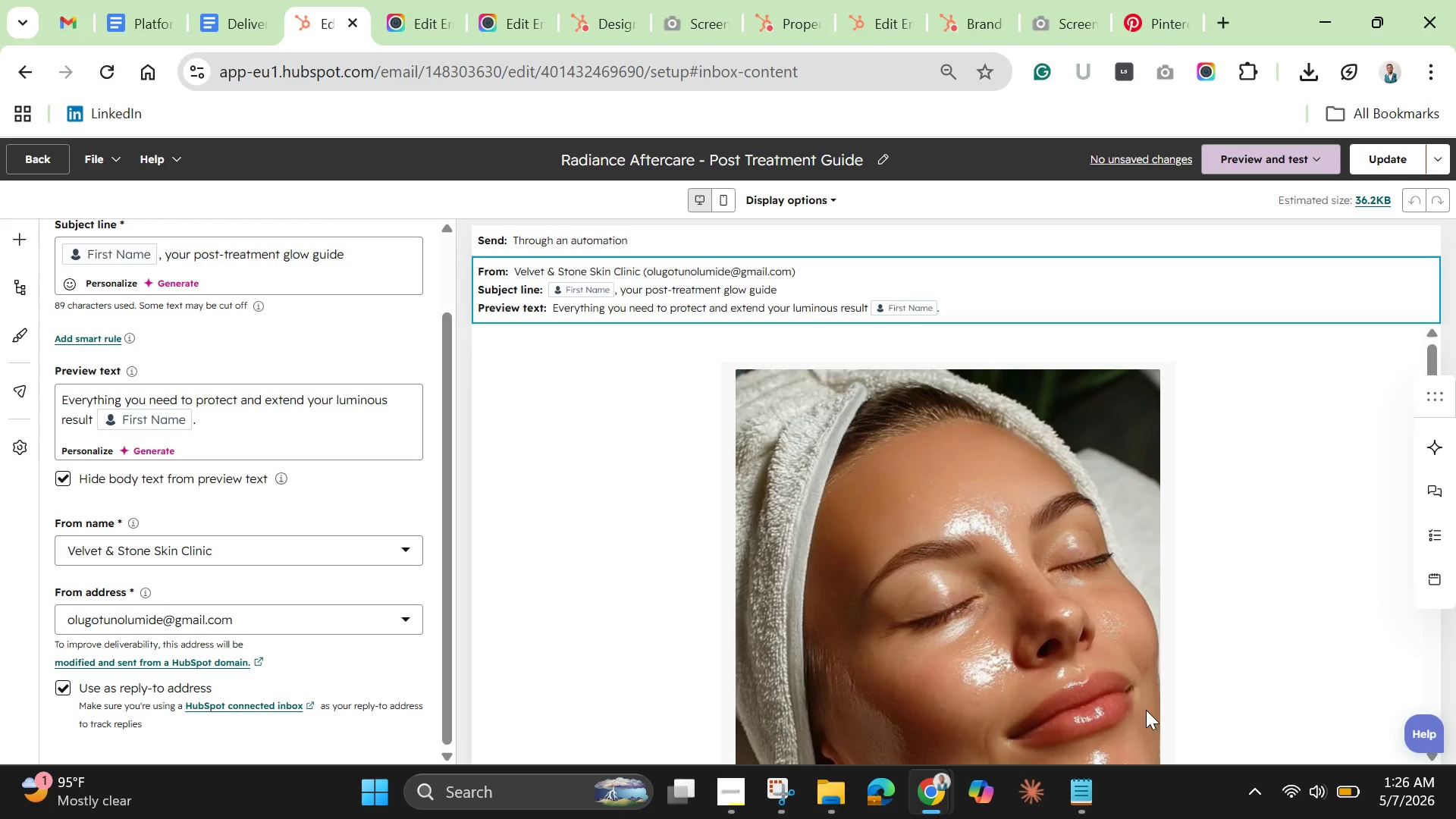 
left_click([1448, 154])
 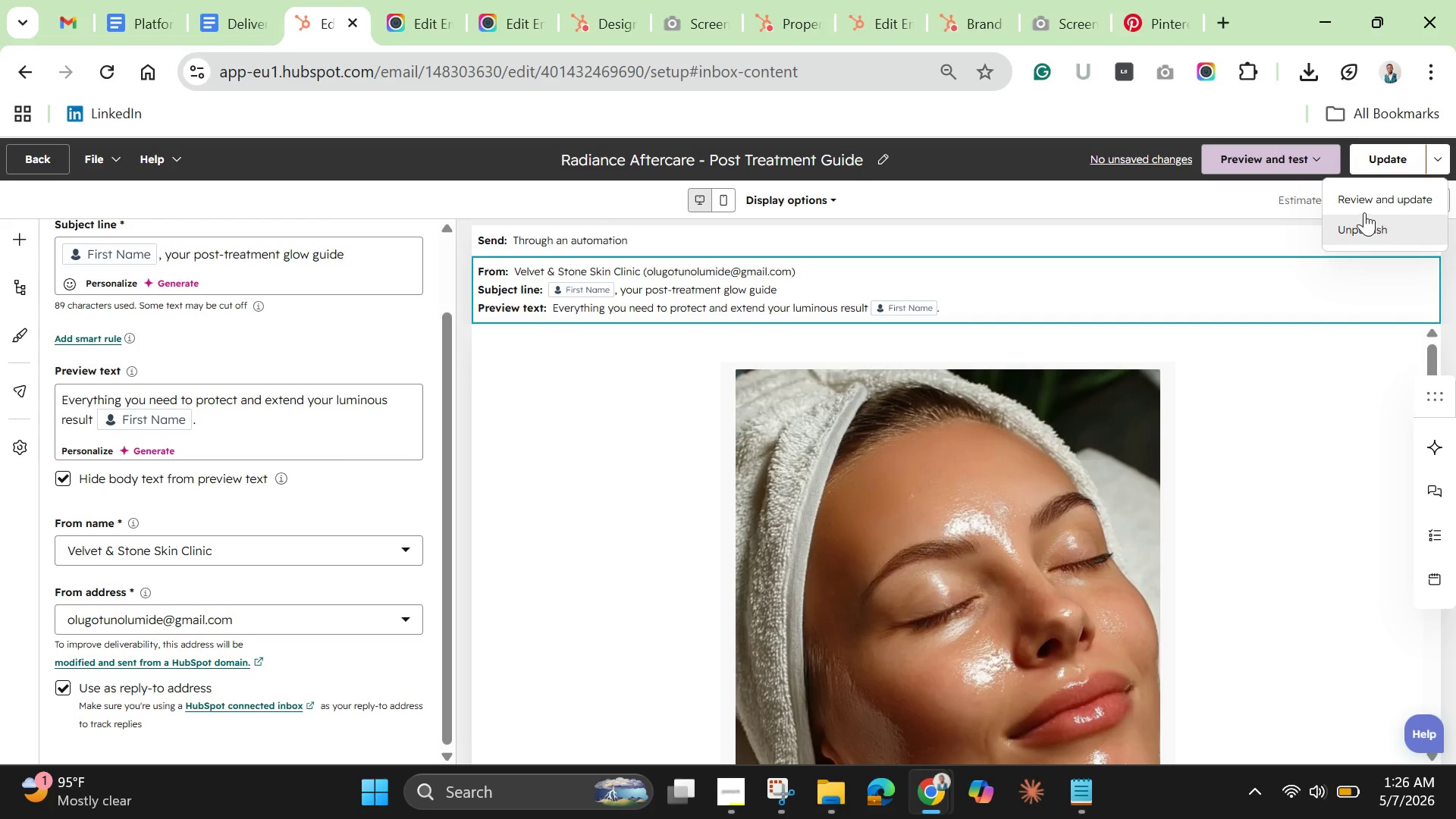 
left_click([1304, 160])
 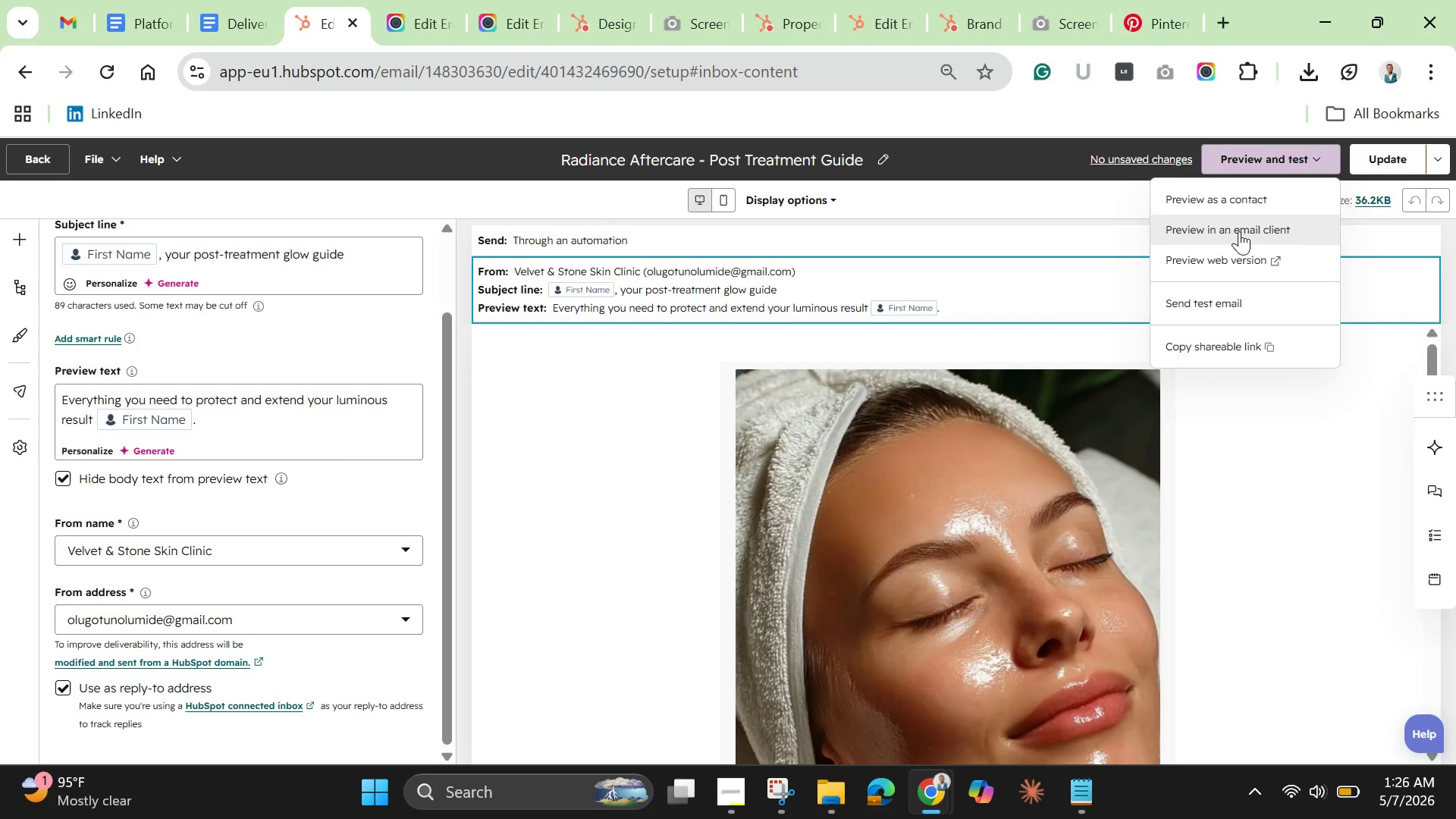 
left_click([1219, 312])
 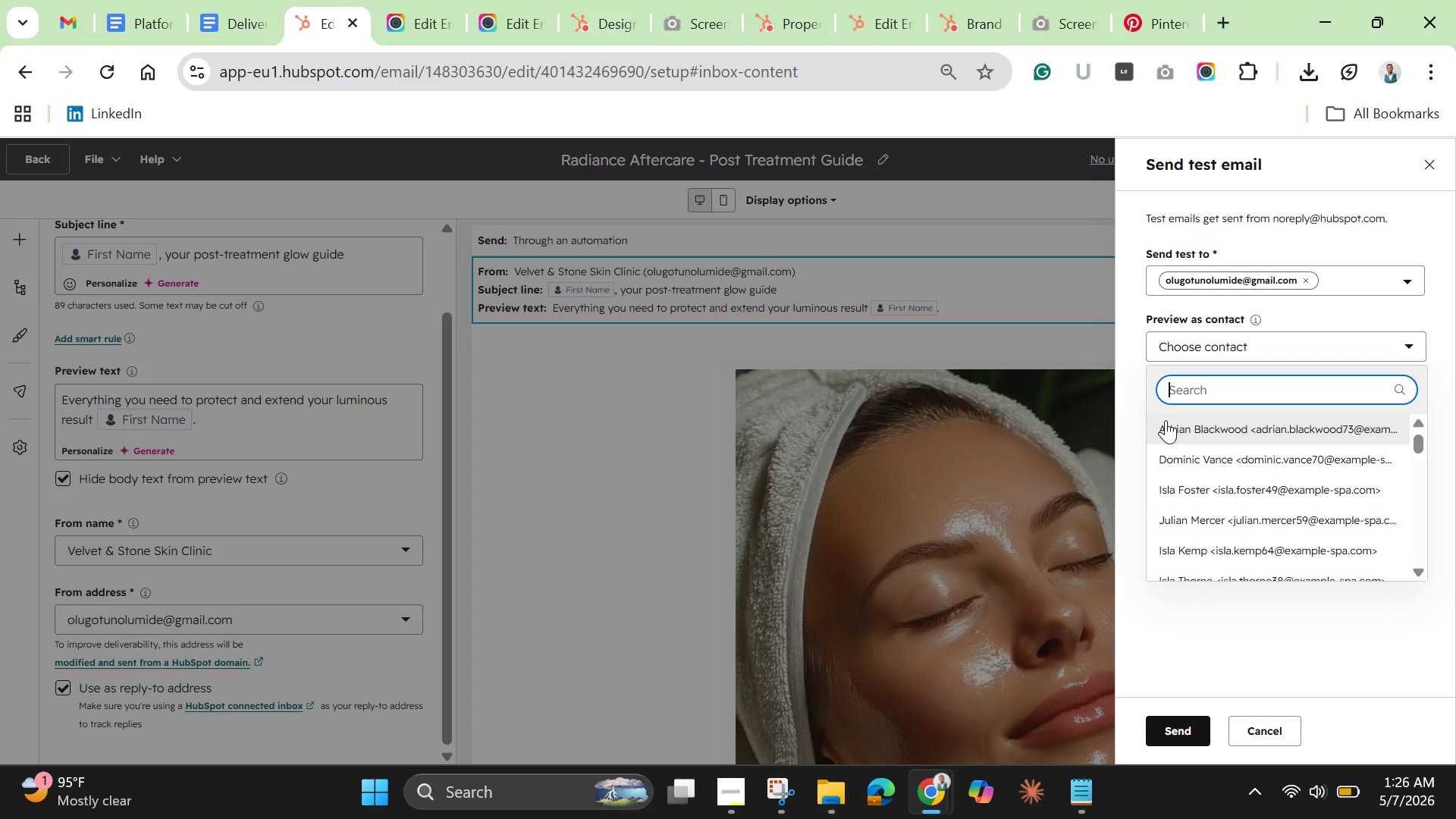 
type(olugotunolumide@gmail.com)
 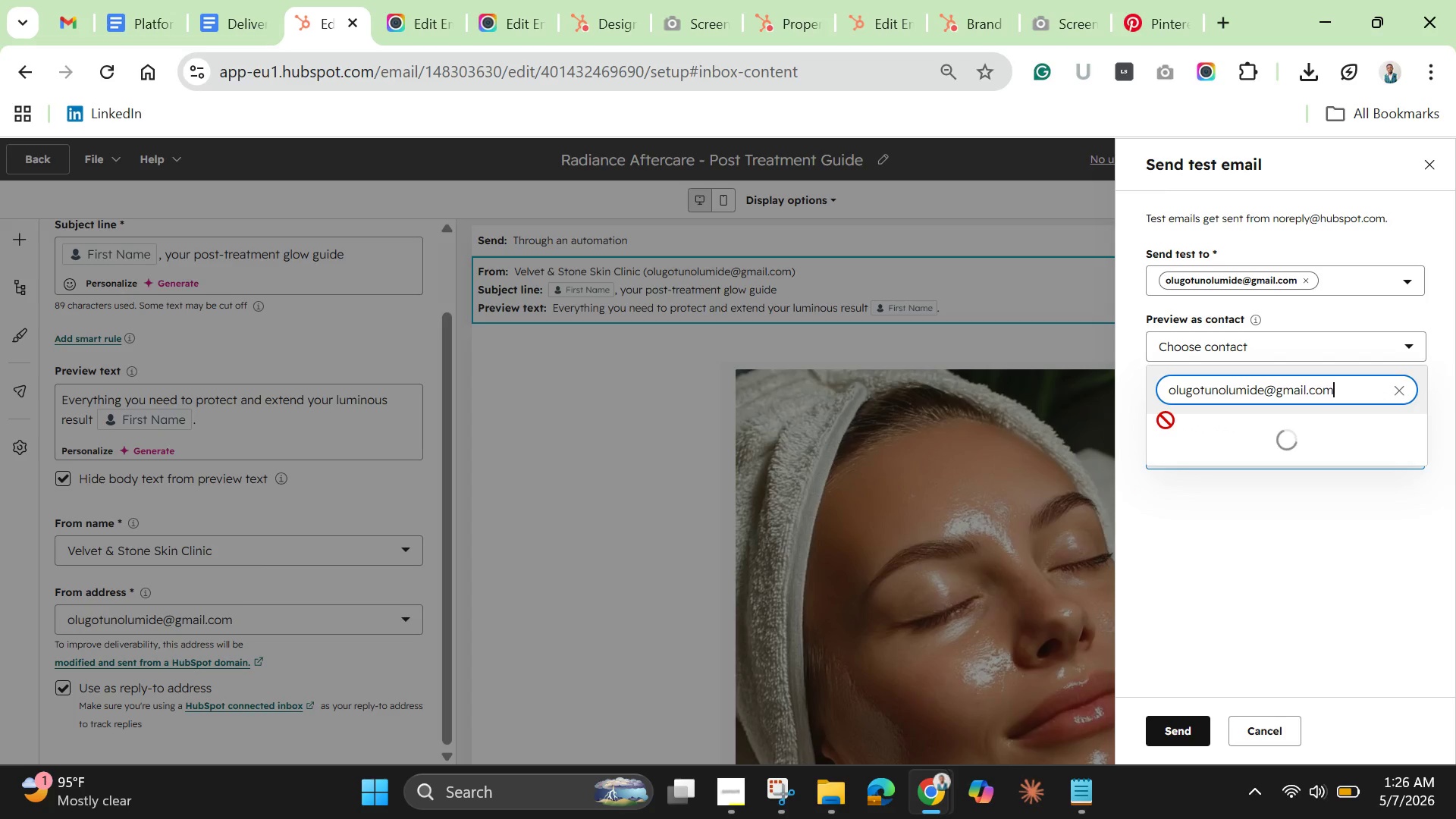 